 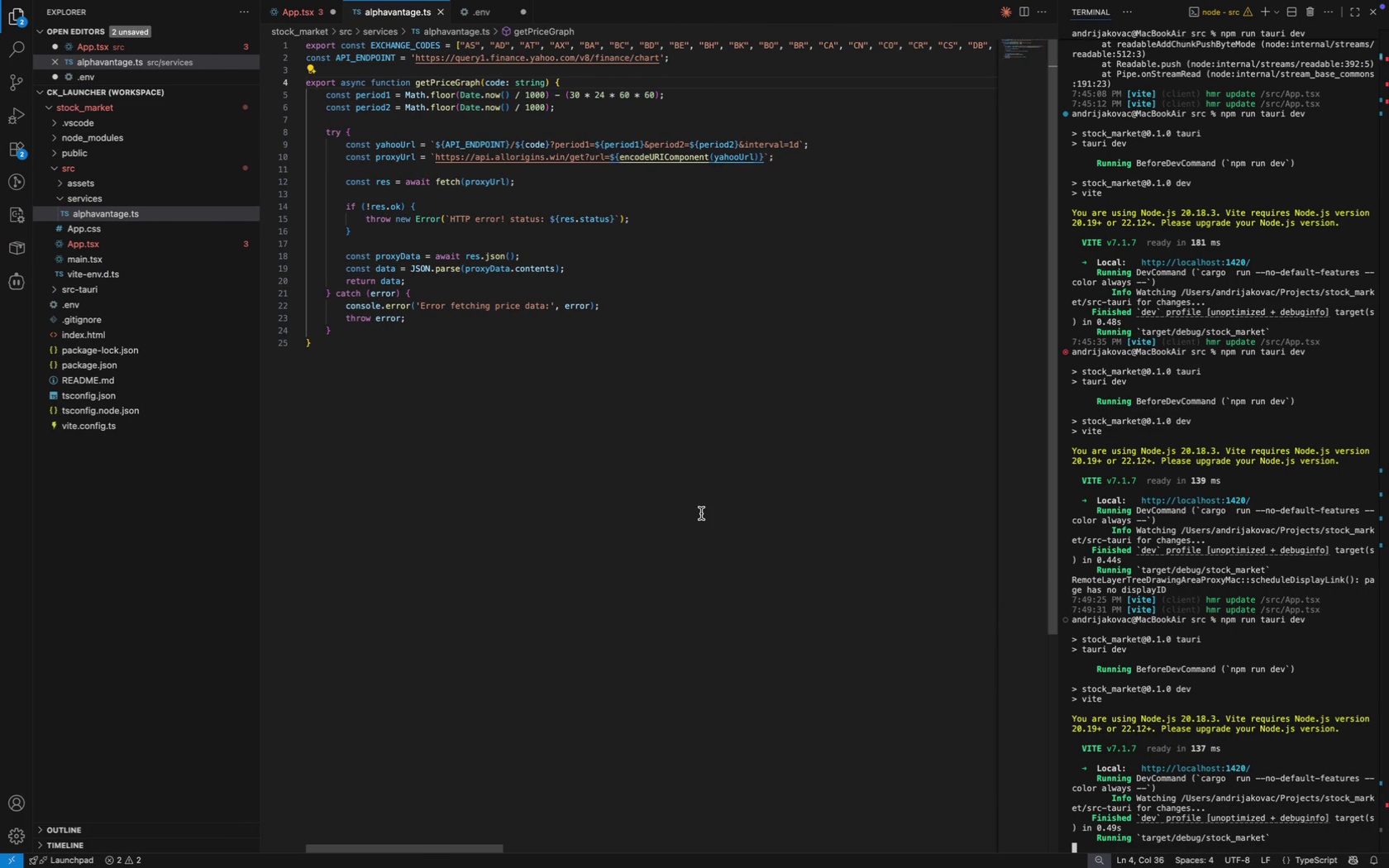 
key(Control+ArrowLeft)
 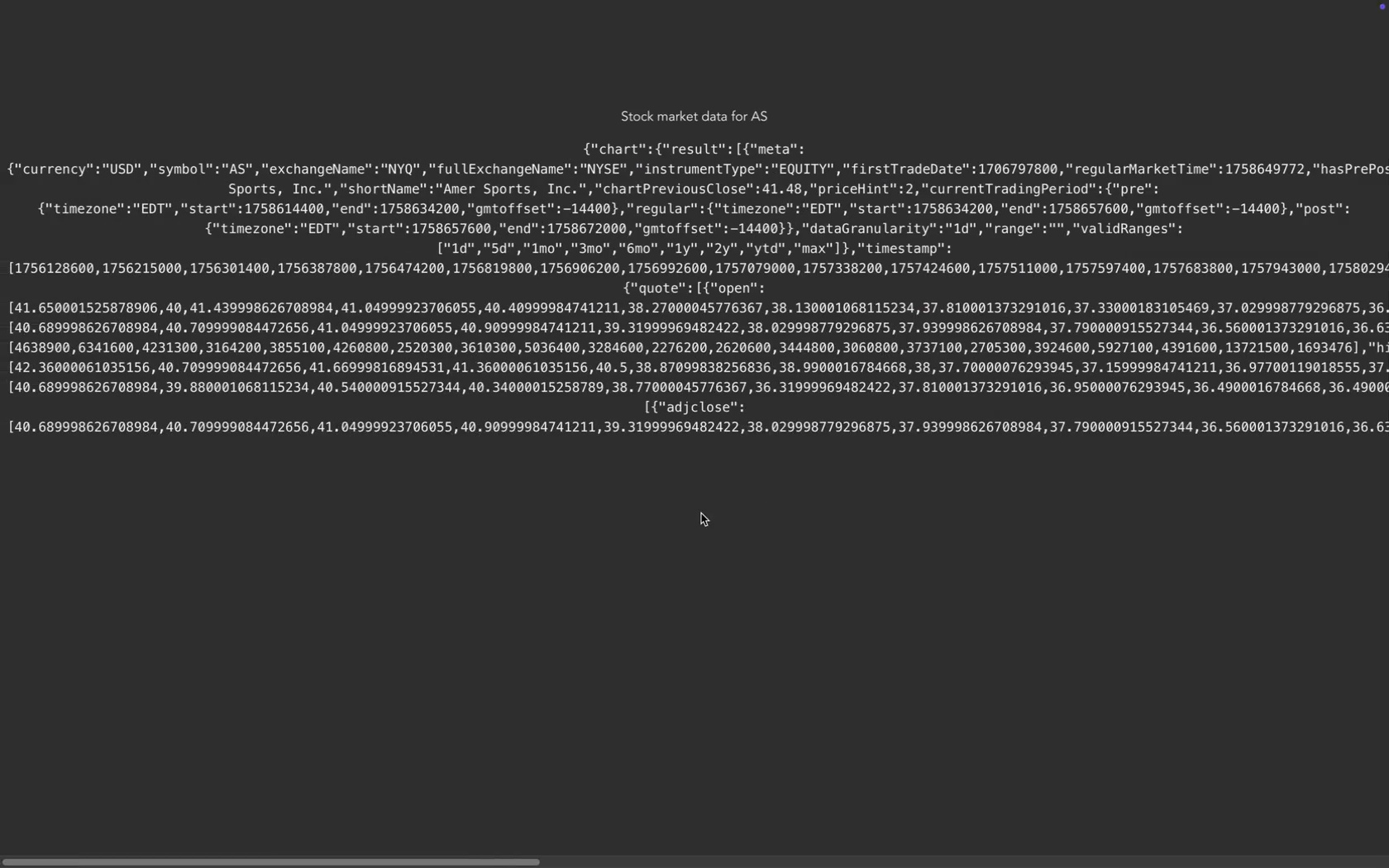 
key(Control+ArrowRight)
 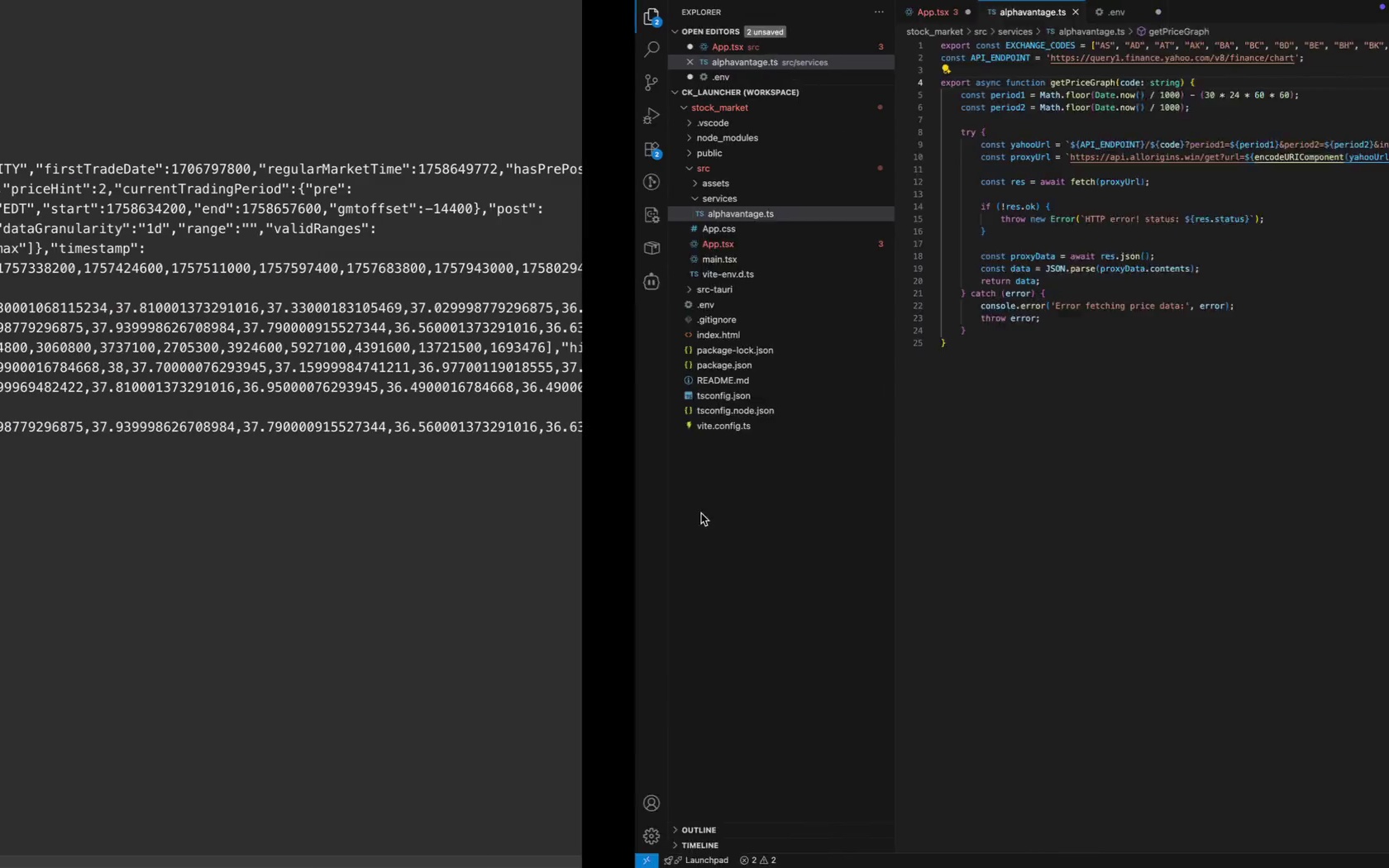 
key(Control+ArrowRight)
 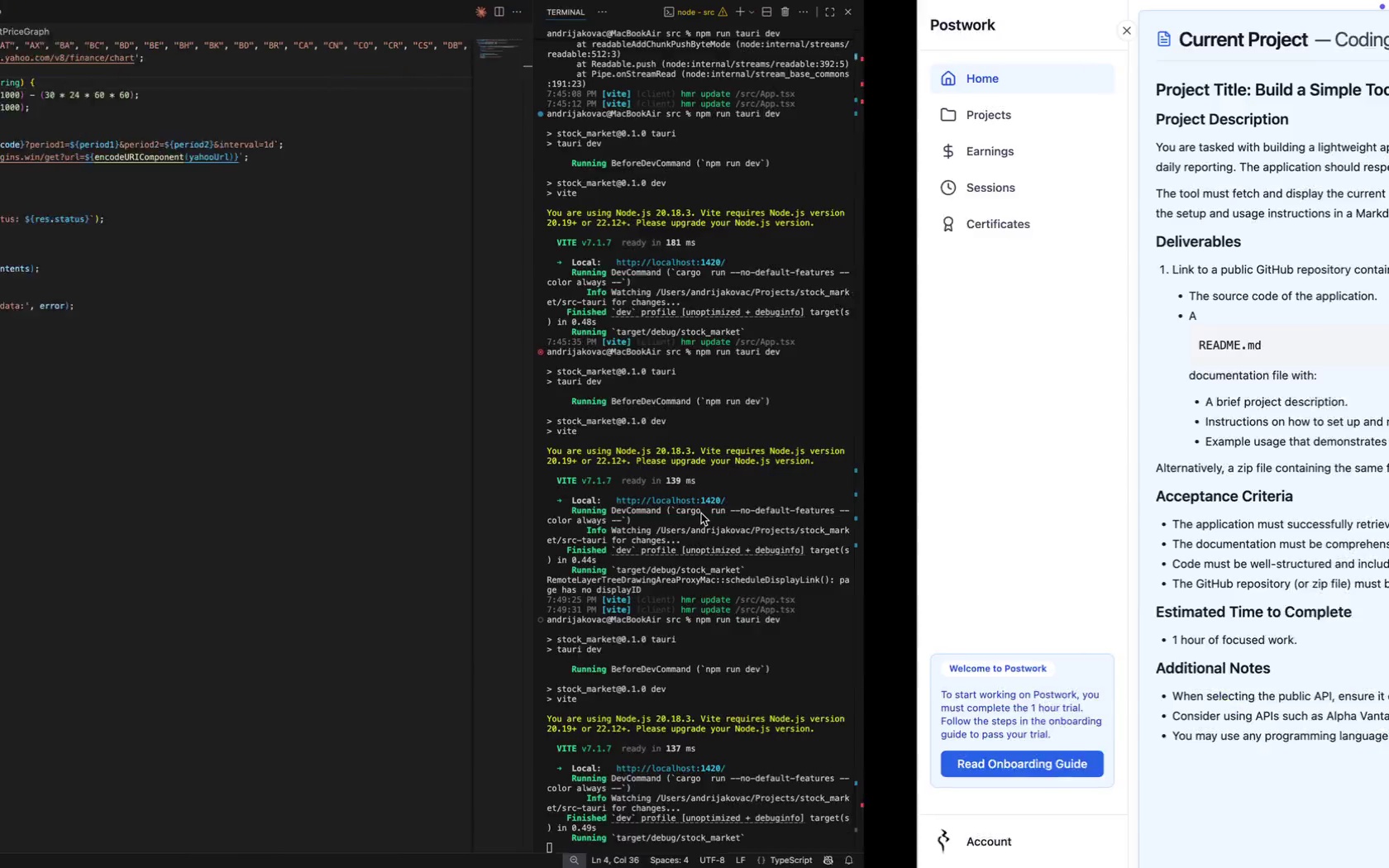 
key(Control+ArrowRight)
 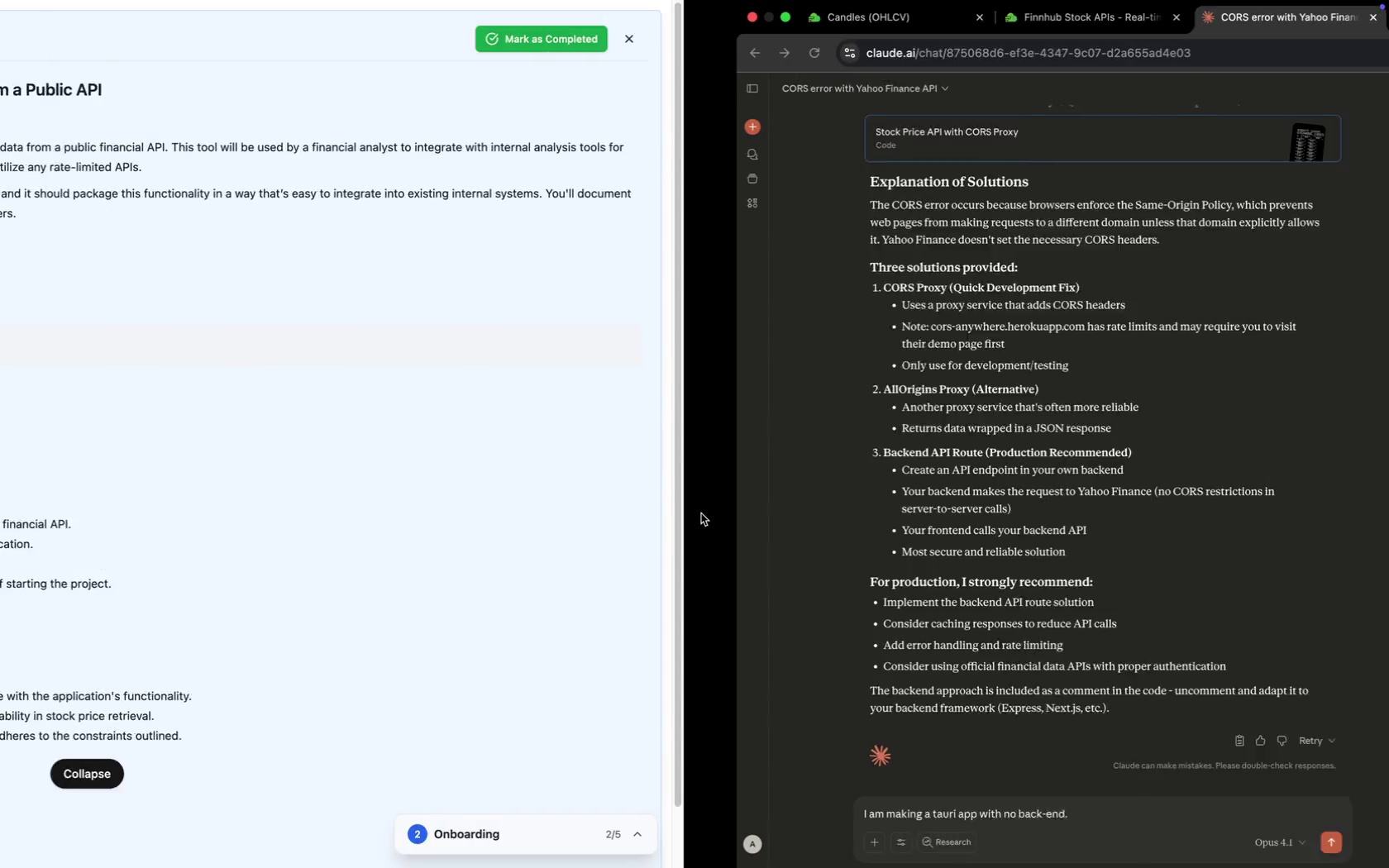 
key(Control+ArrowRight)
 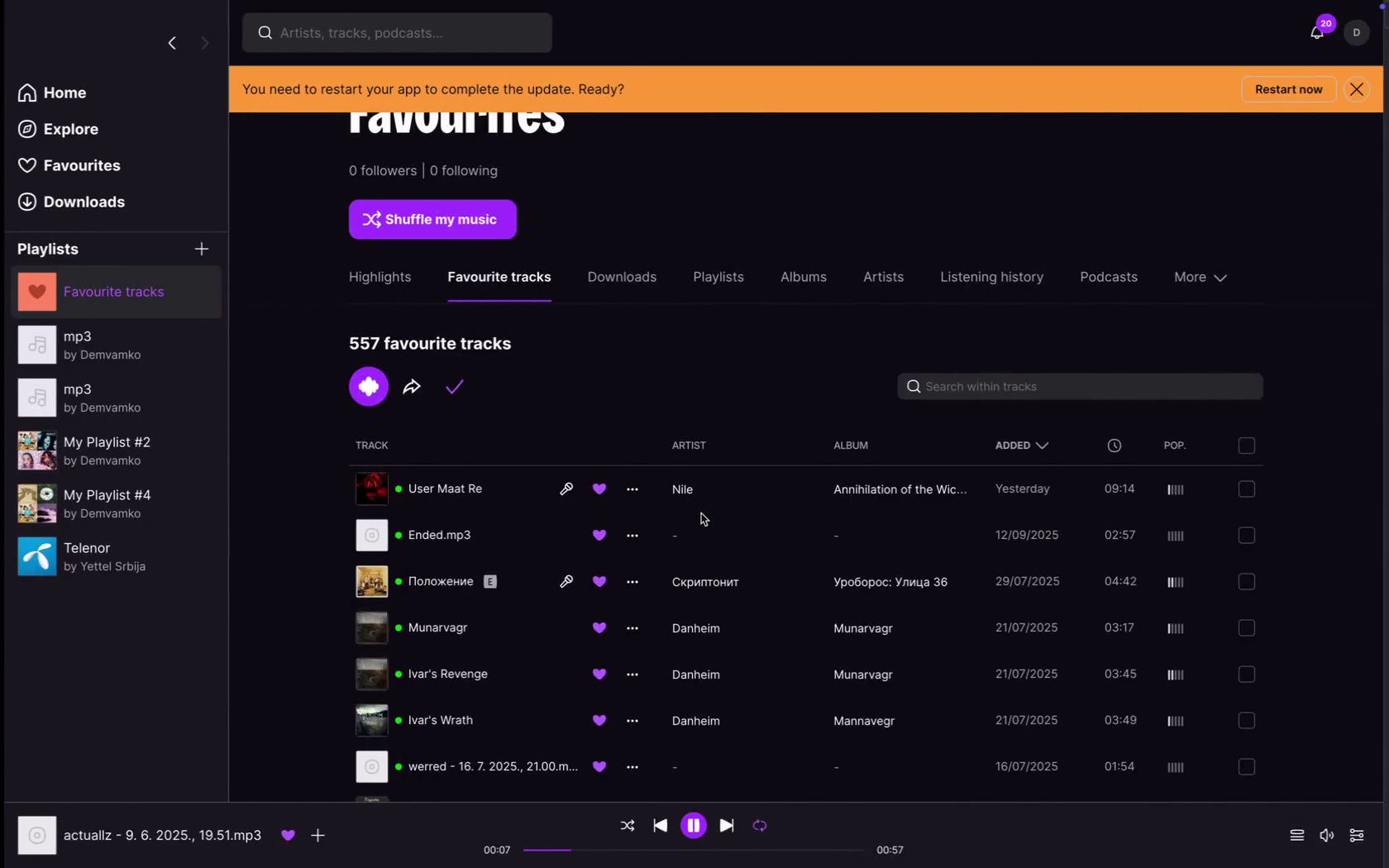 
key(Control+ArrowLeft)
 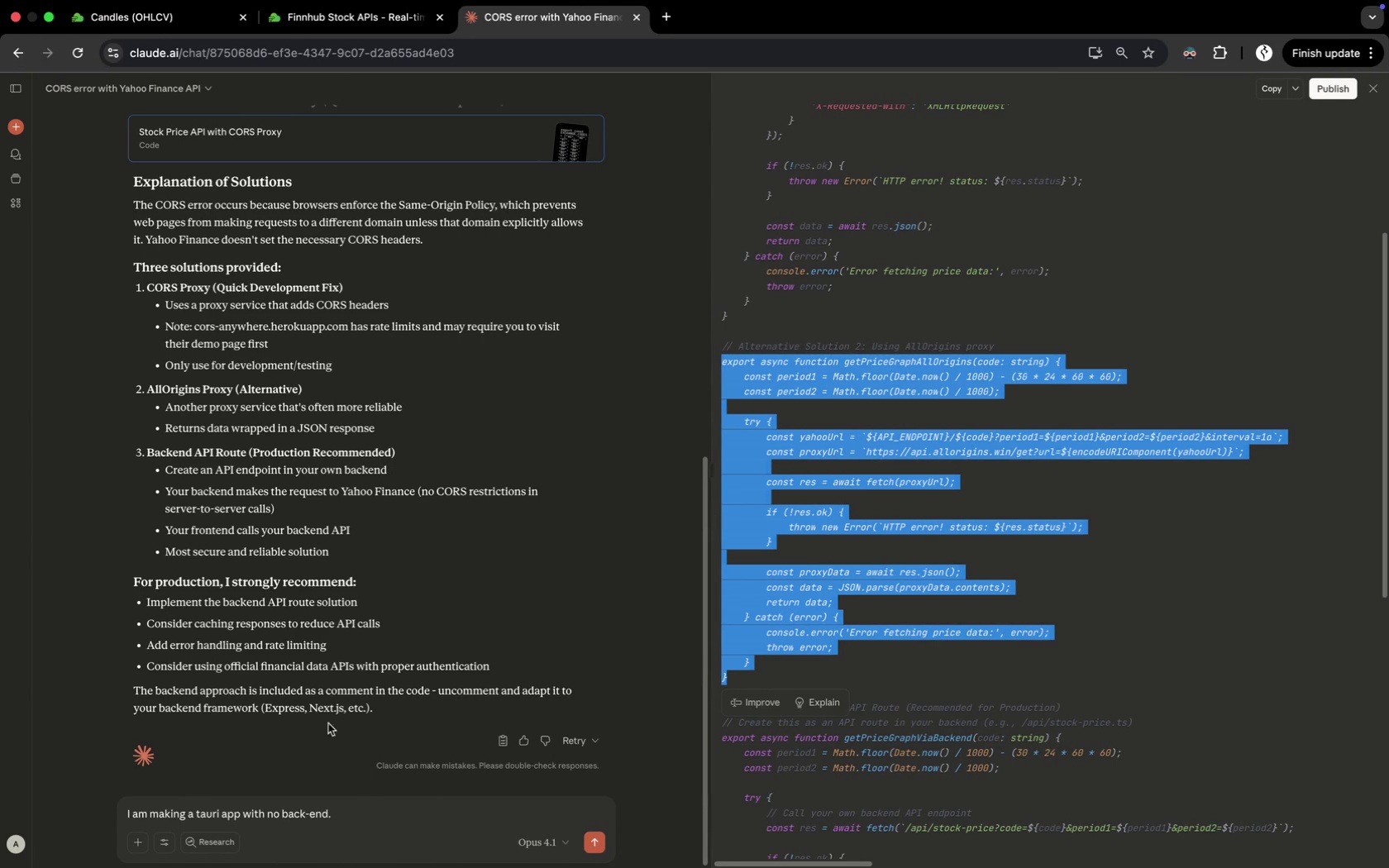 
left_click([365, 818])
 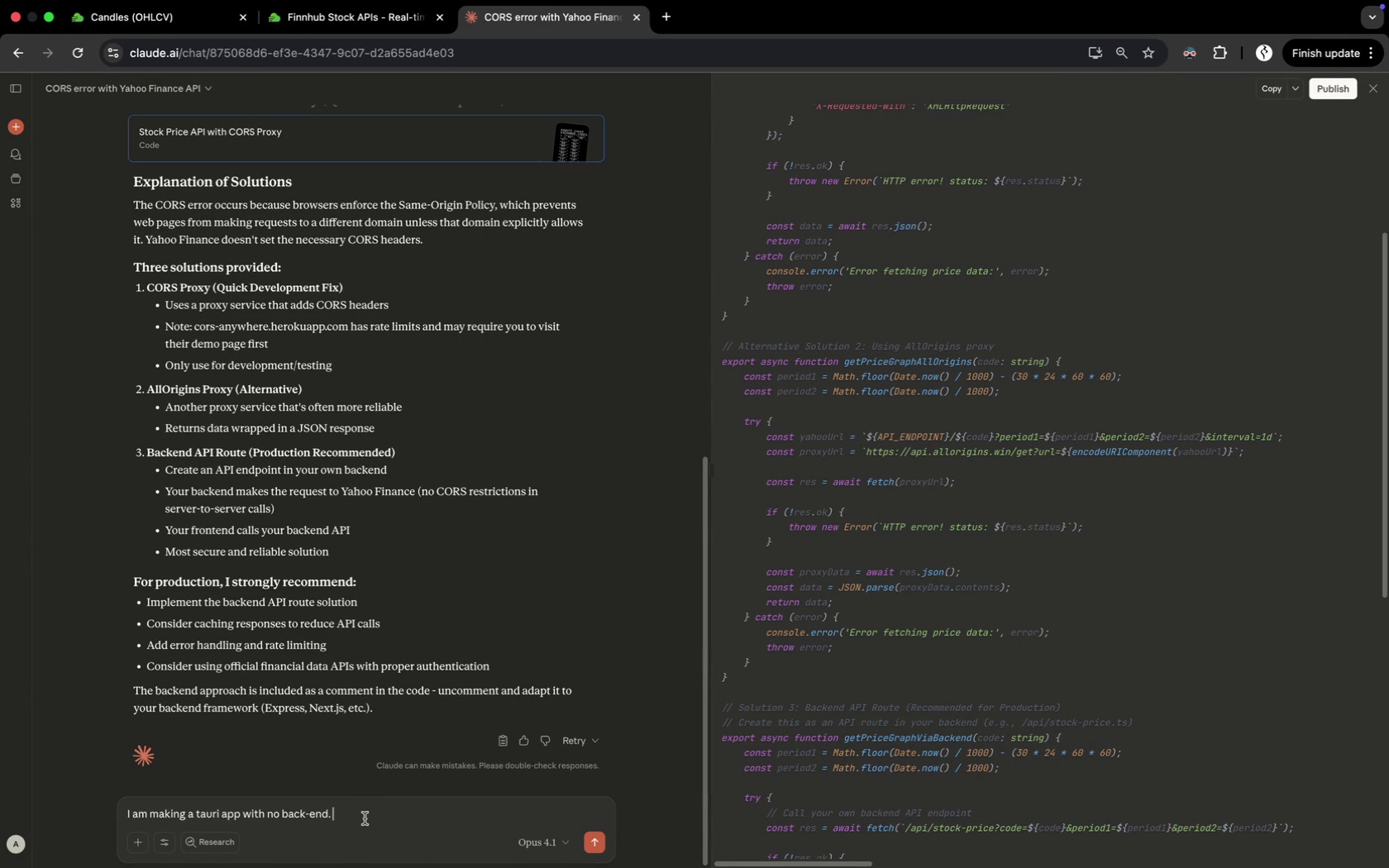 
key(Meta+CommandLeft)
 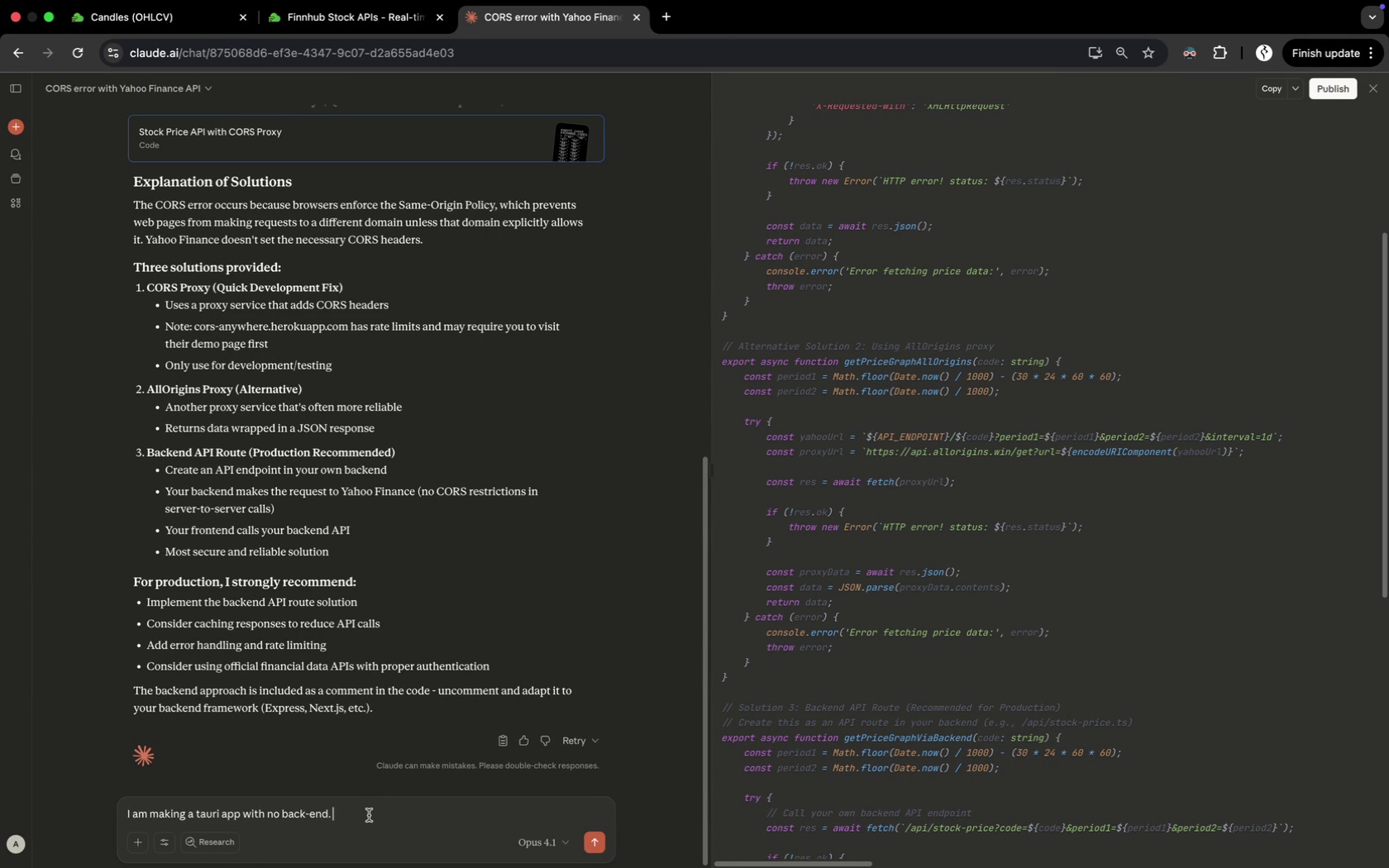 
key(Meta+A)
 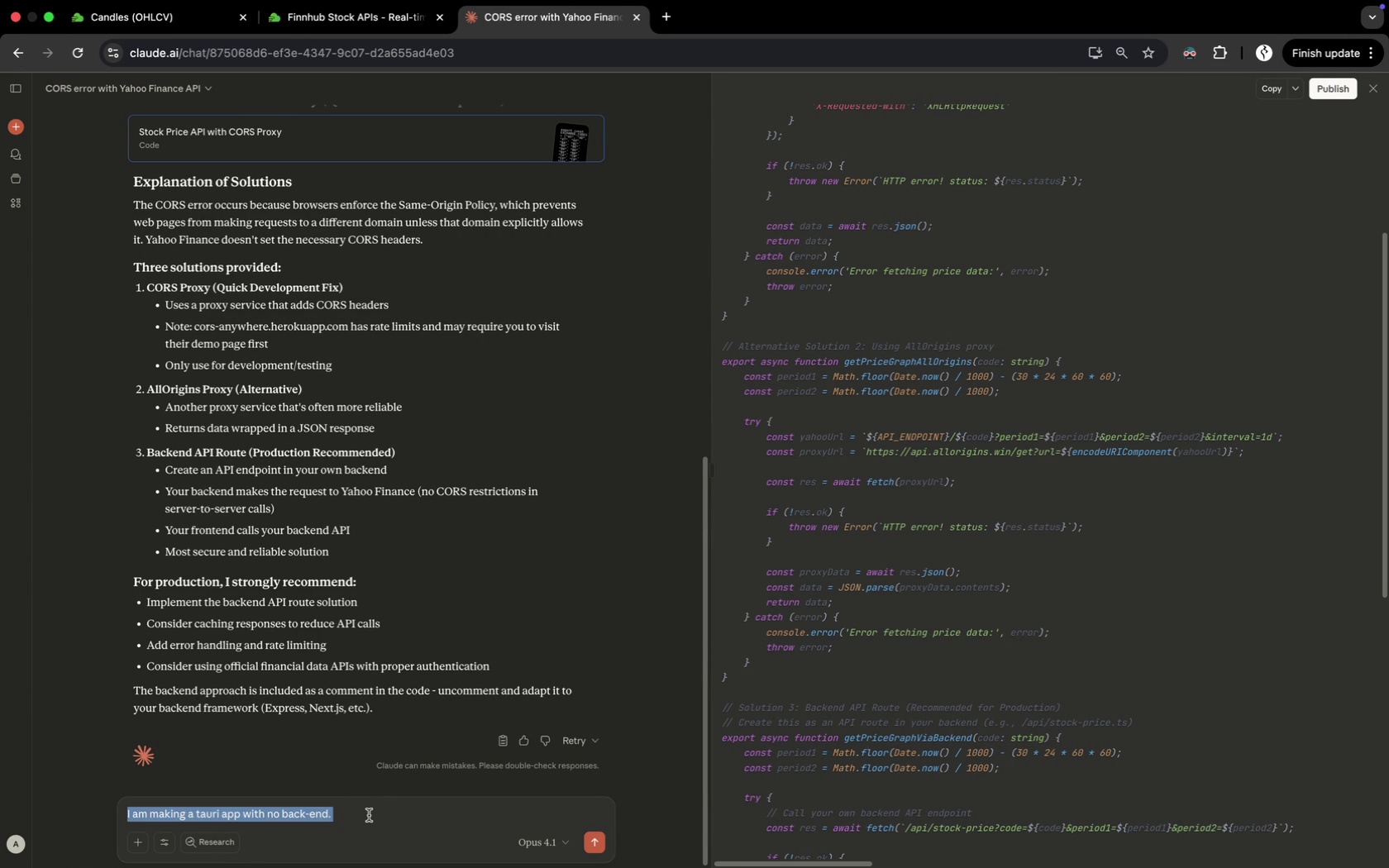 
type(Okay, could you generate me a c)
key(Backspace)
type(script to display this data? React typescript please)
key(Backspace)
key(Backspace)
key(Backspace)
key(Backspace)
key(Backspace)
key(Backspace)
key(Backspace)
type(.)